 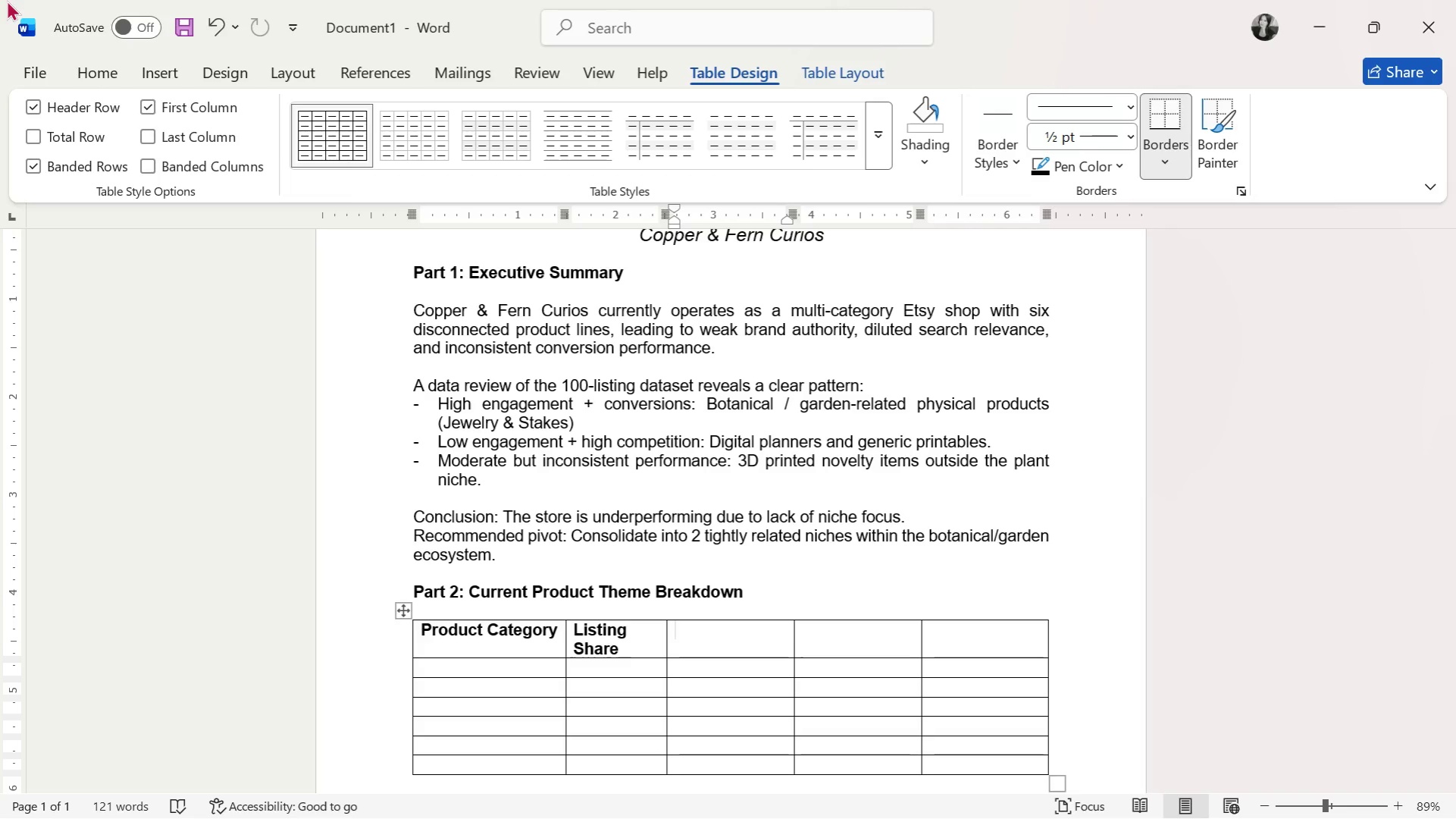 
scroll: coordinate [613, 428], scroll_direction: down, amount: 1.0
 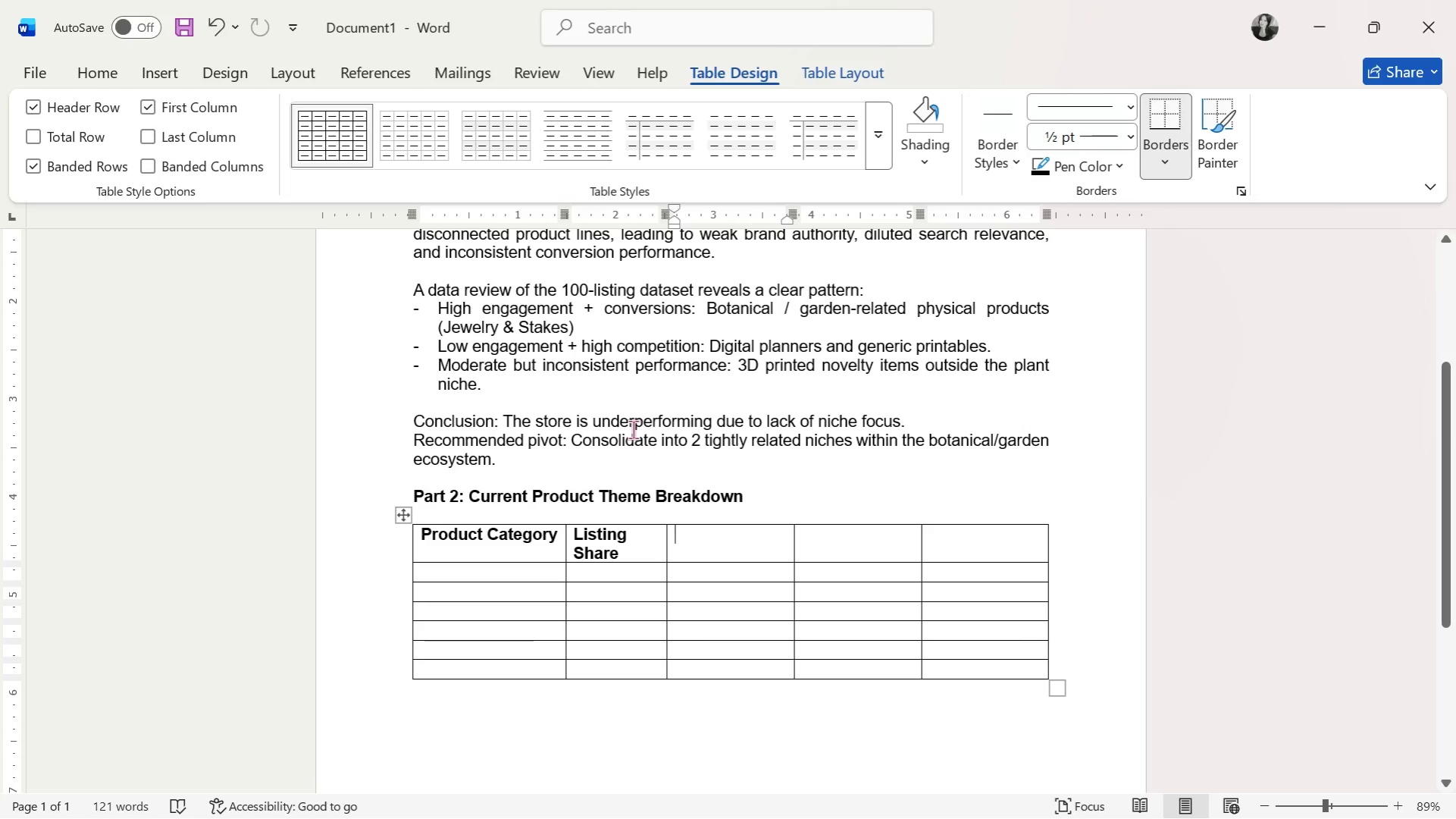 
type(Avg Conv)
 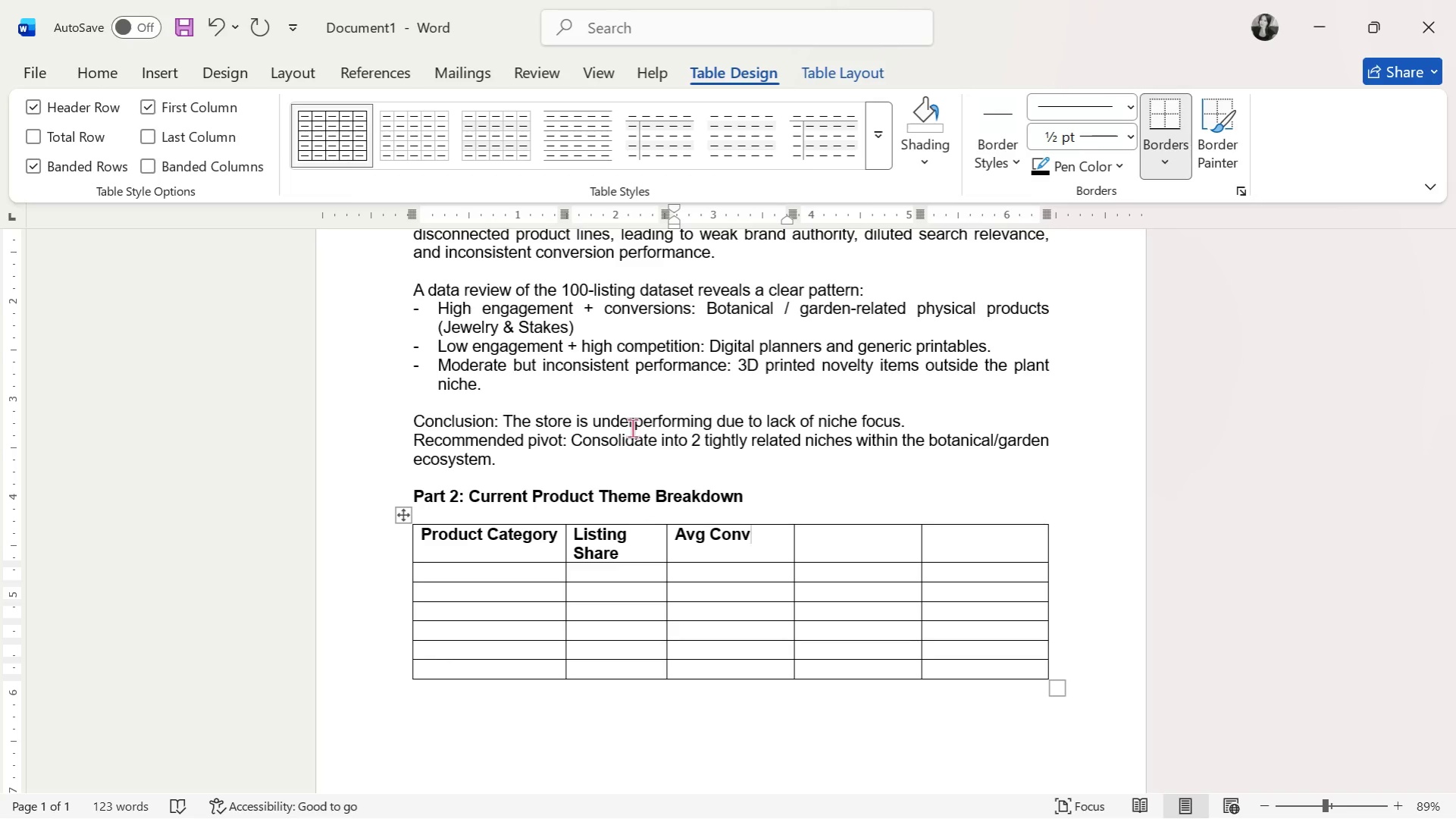 
wait(19.55)
 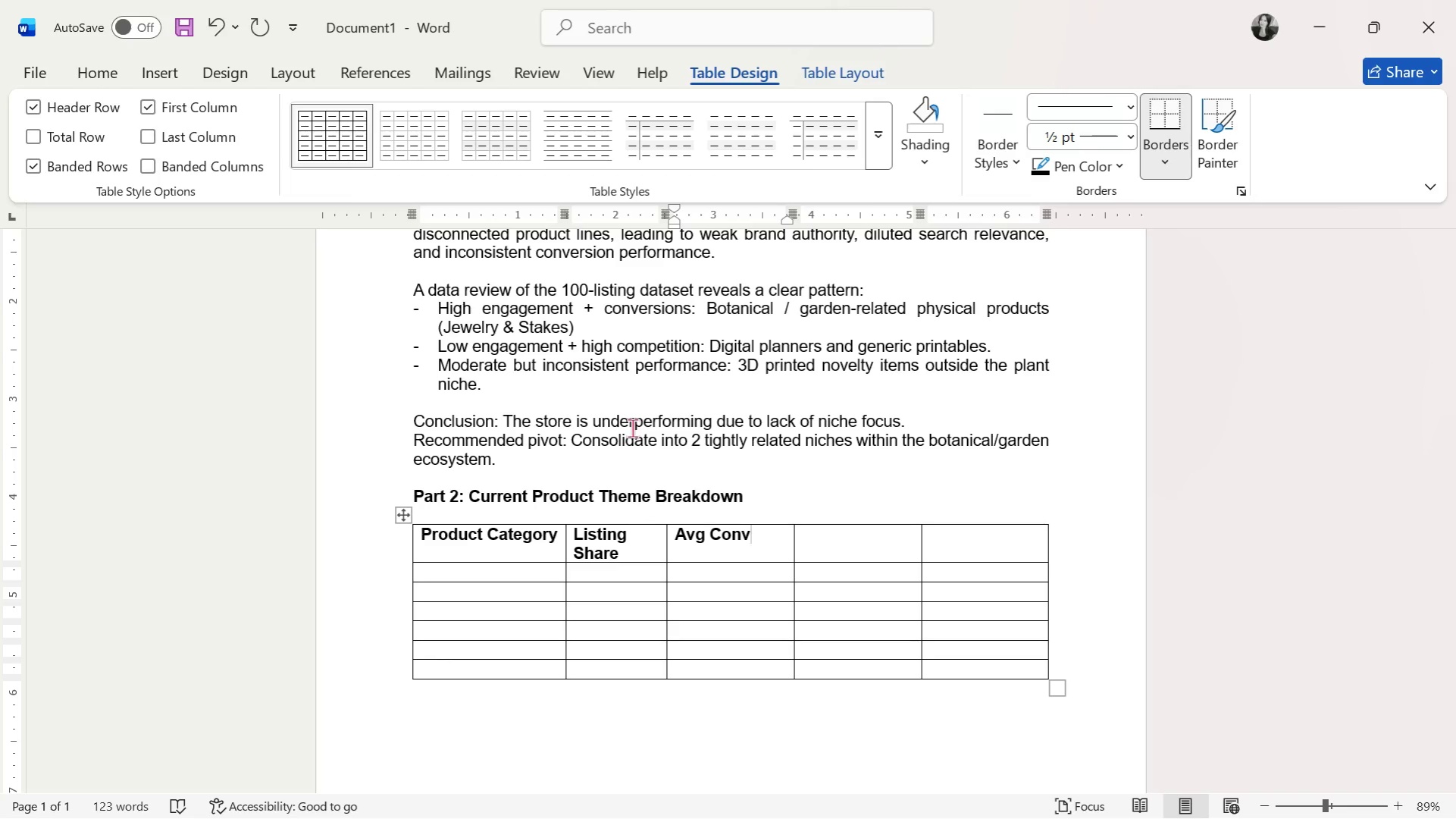 
scroll: coordinate [712, 446], scroll_direction: up, amount: 2.0
 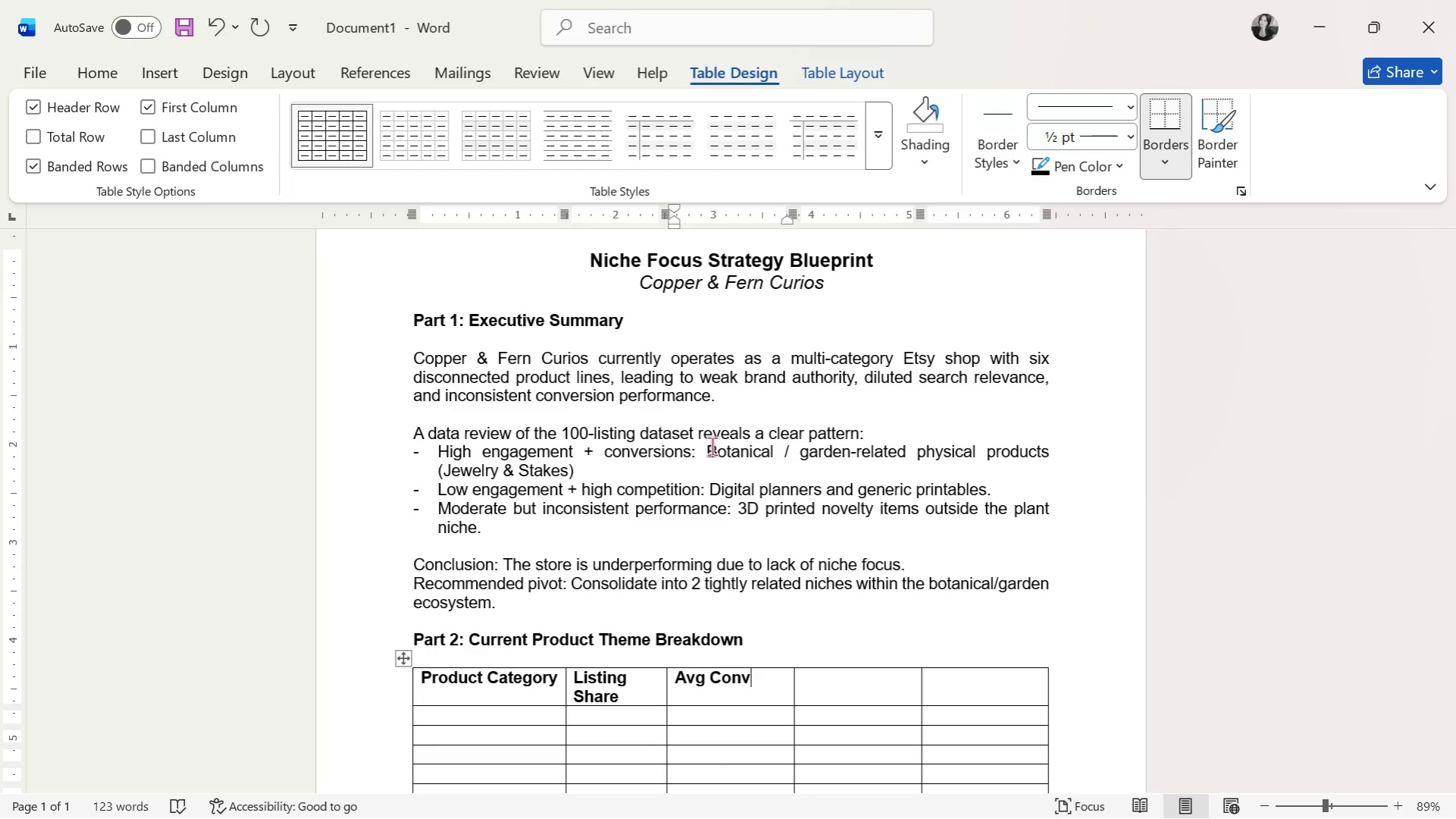 
wait(11.28)
 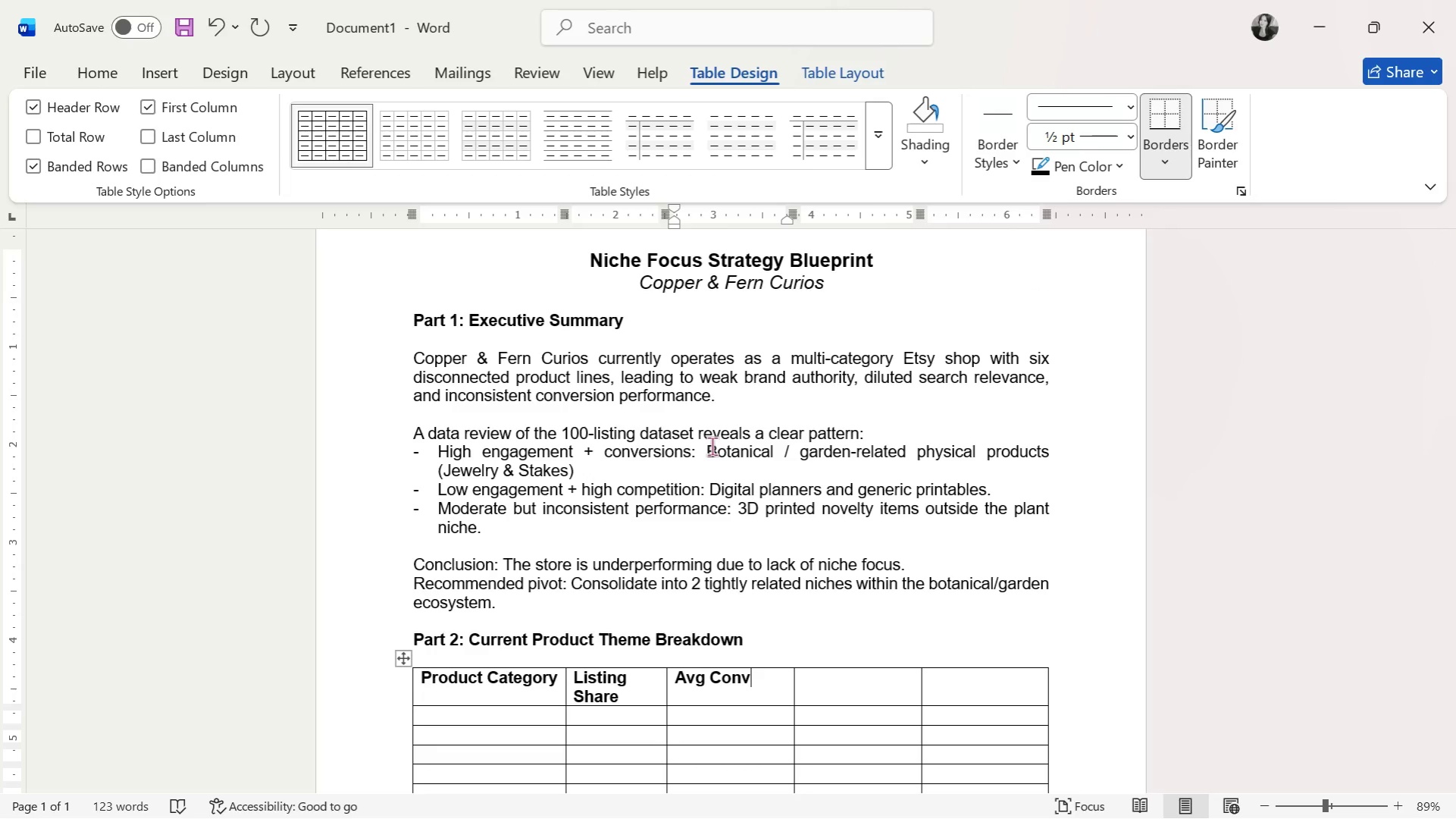 
scroll: coordinate [712, 446], scroll_direction: down, amount: 3.0
 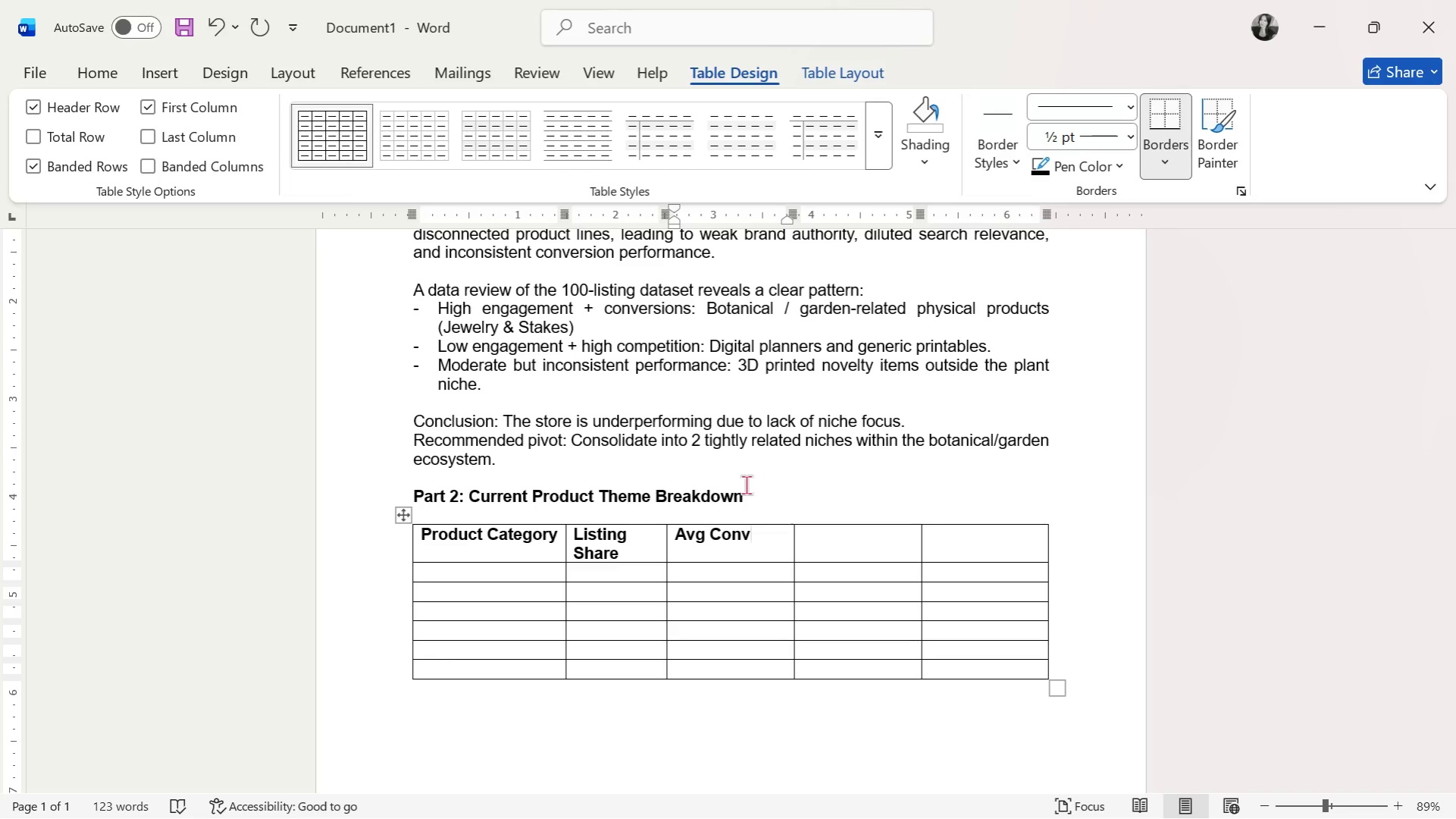 
wait(44.35)
 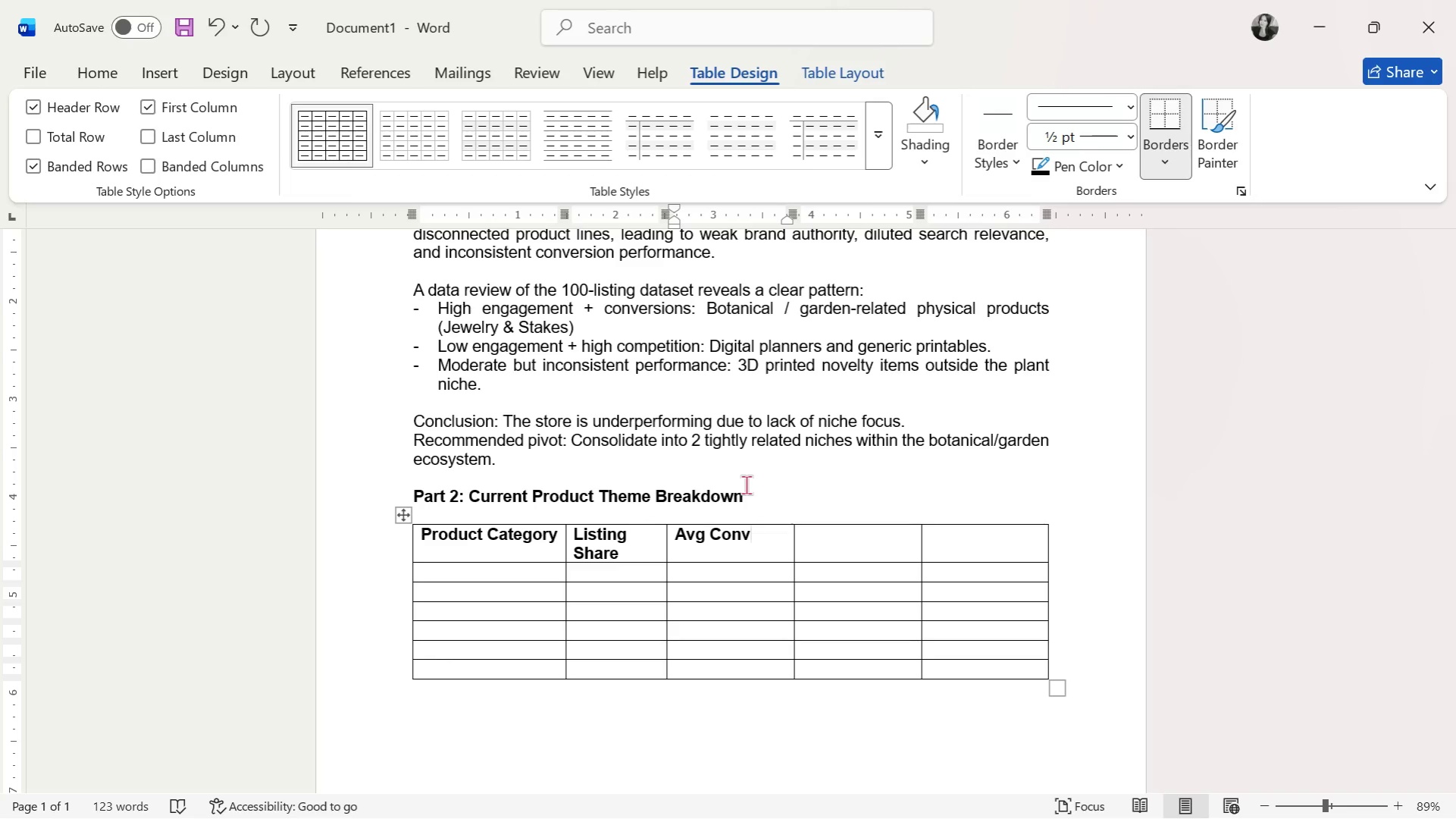 
key(Backspace)
key(Backspace)
key(Backspace)
key(Backspace)
key(Backspace)
type( Conversion Rate)
 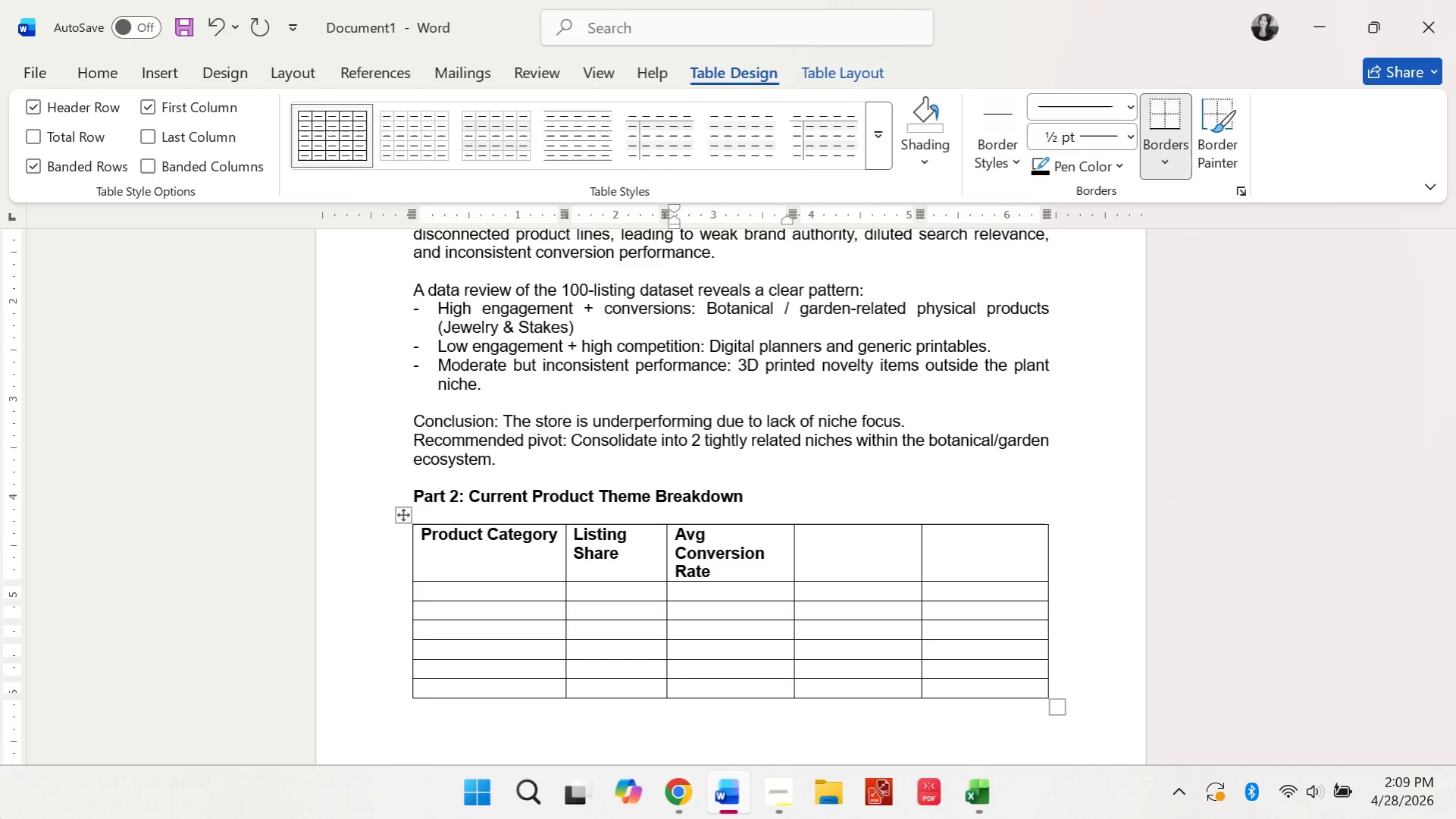 
wait(11.58)
 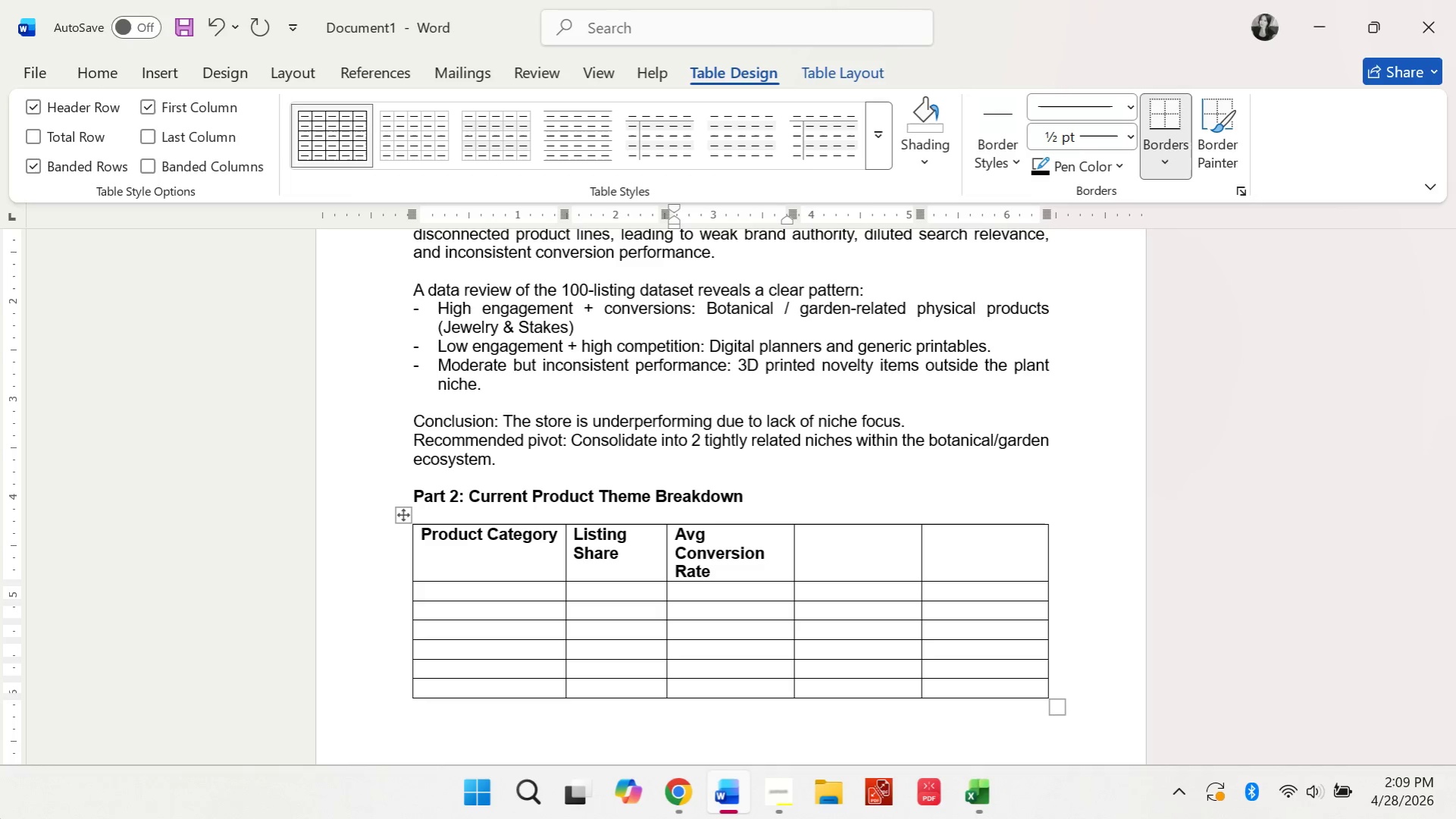 
key(Alt+AltLeft)
 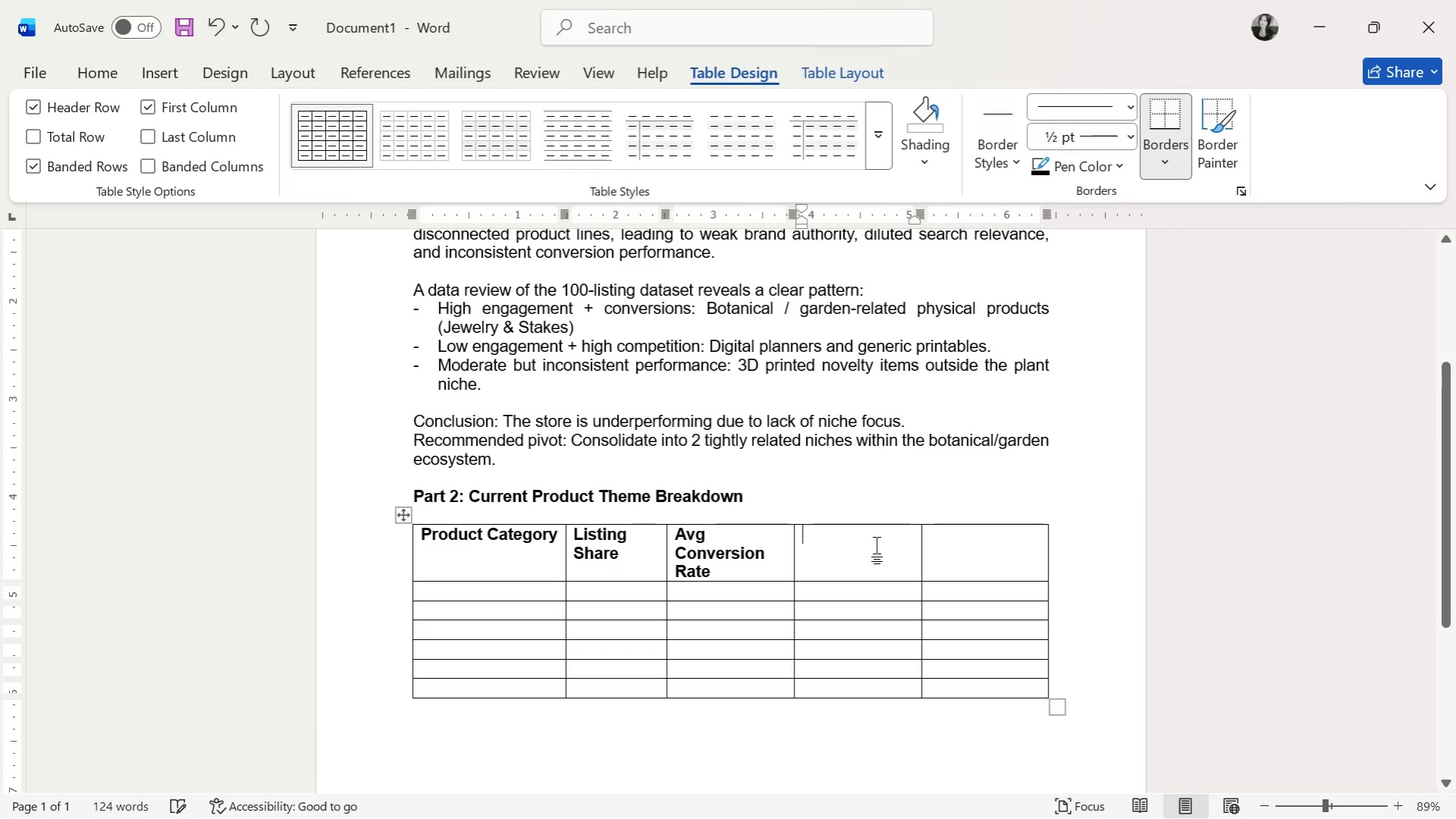 
key(Alt+Tab)